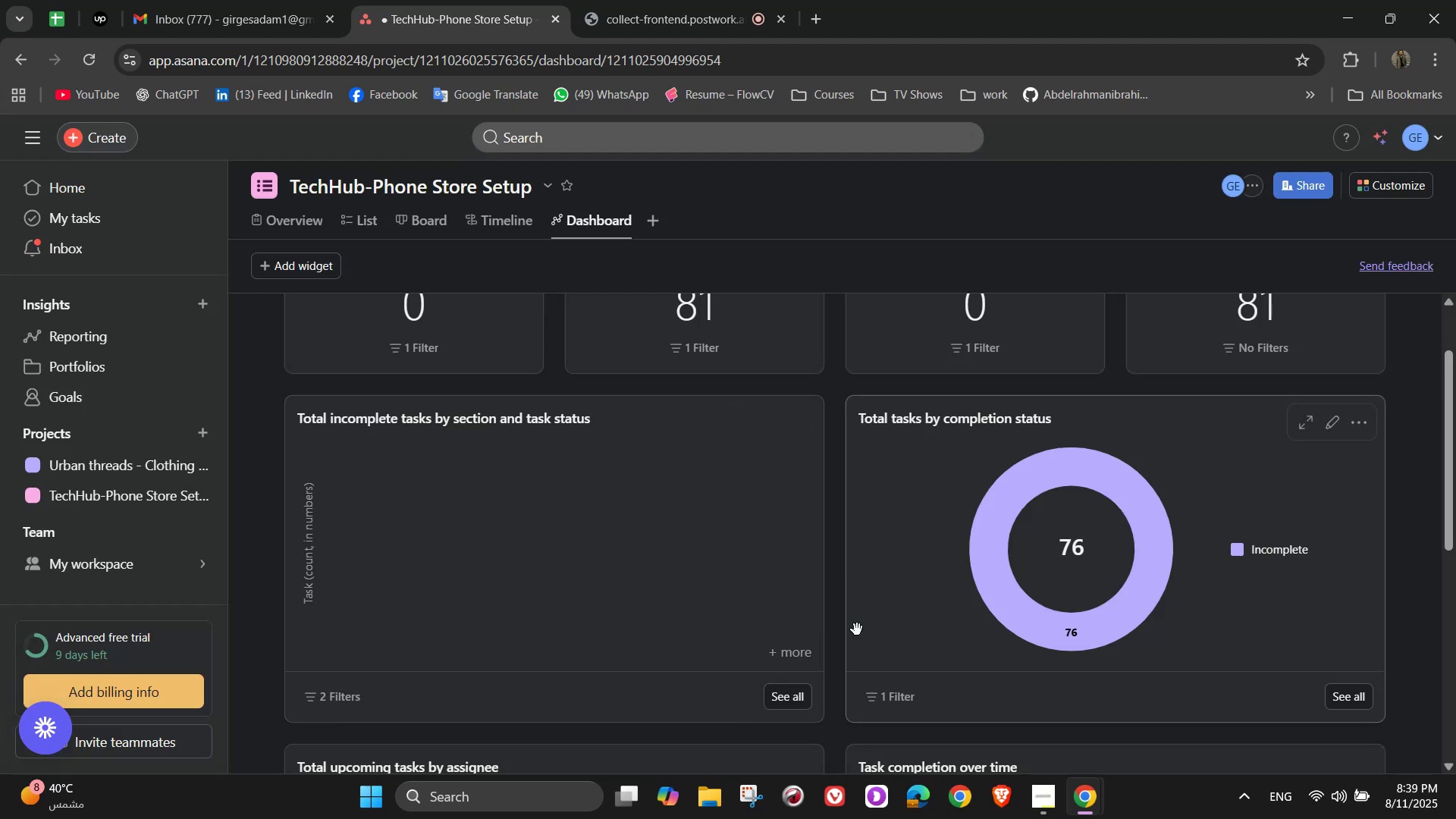 
scroll: coordinate [968, 516], scroll_direction: down, amount: 3.0
 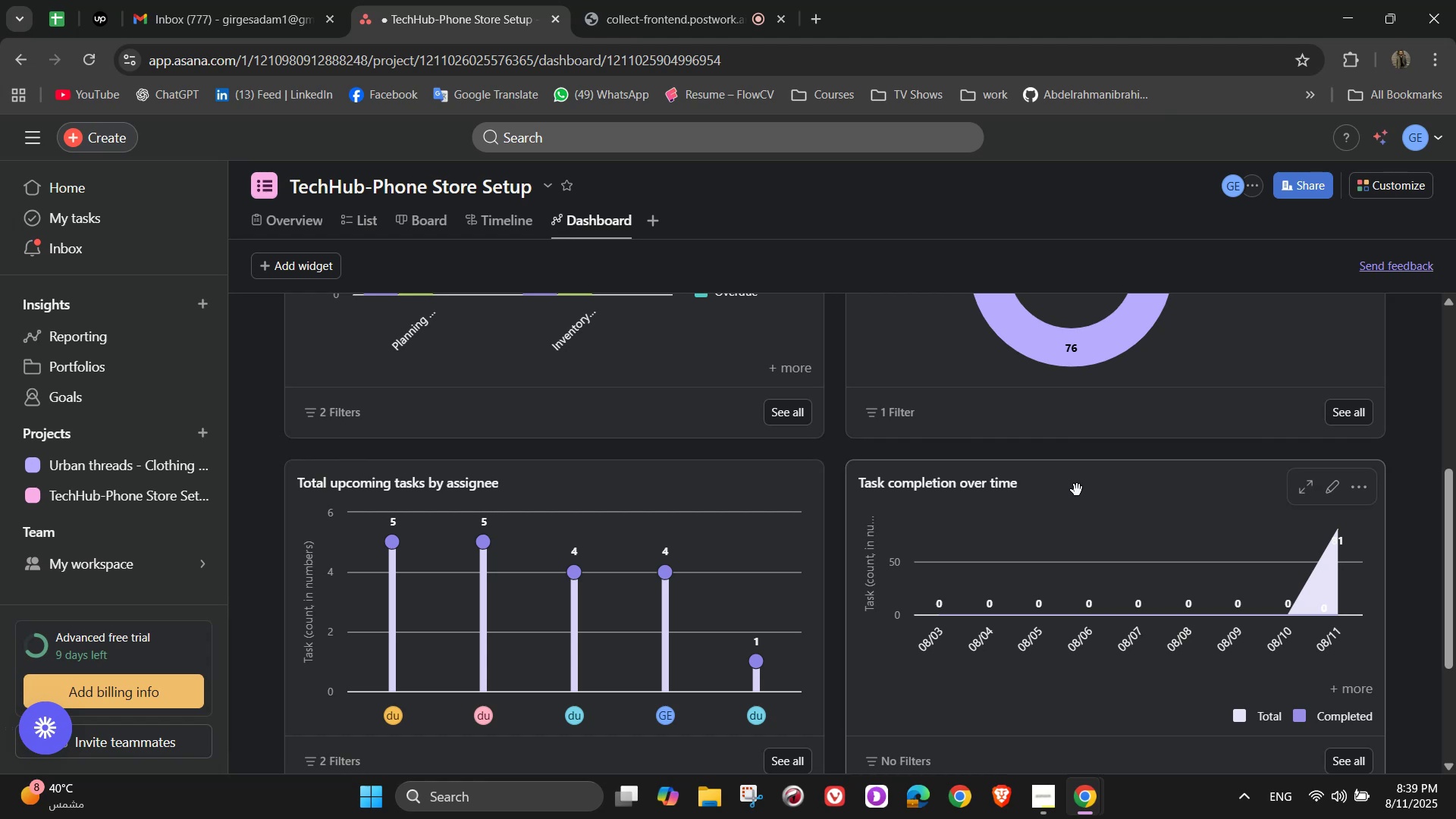 
wait(27.63)
 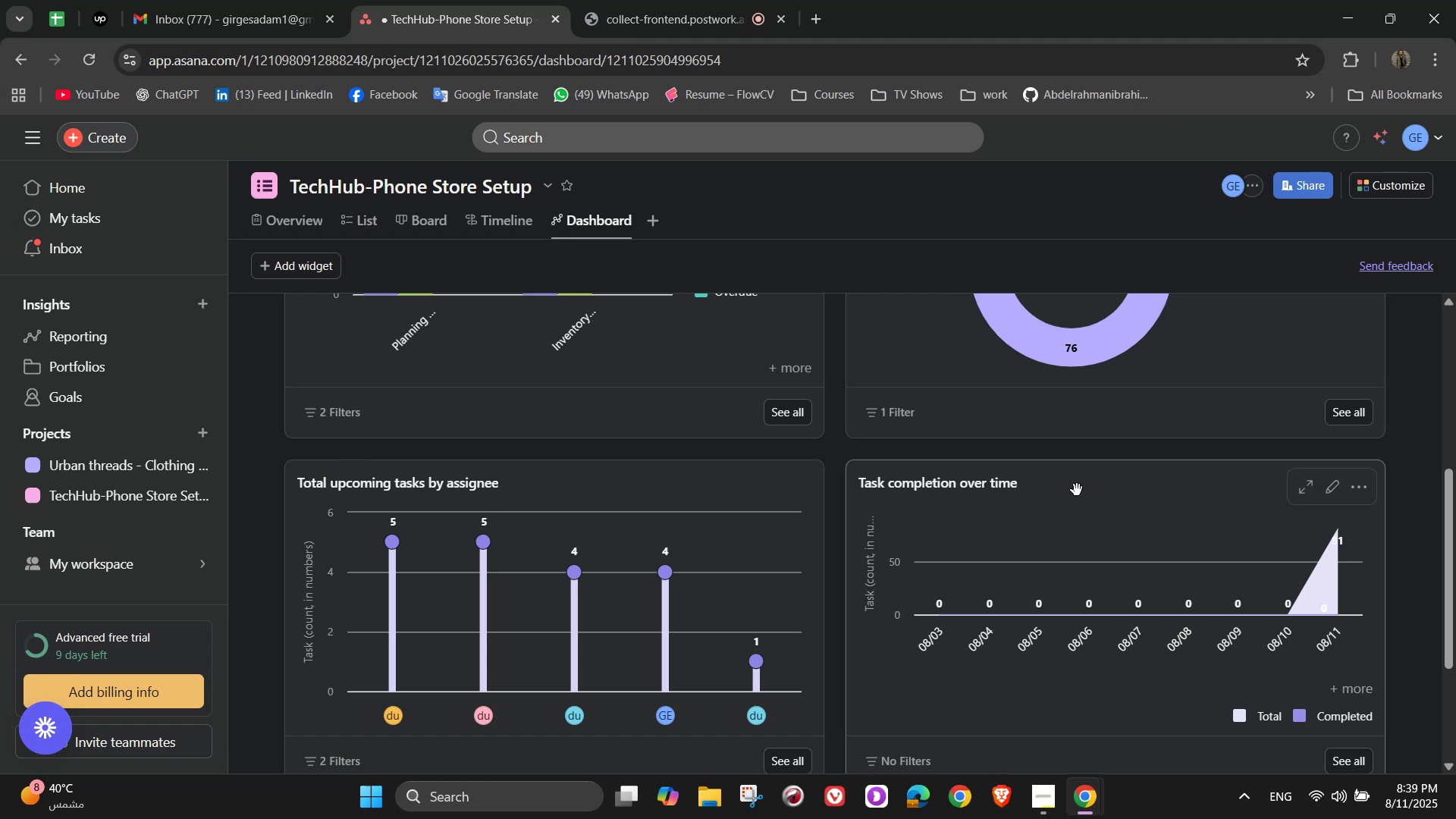 
scroll: coordinate [1298, 502], scroll_direction: down, amount: 5.0
 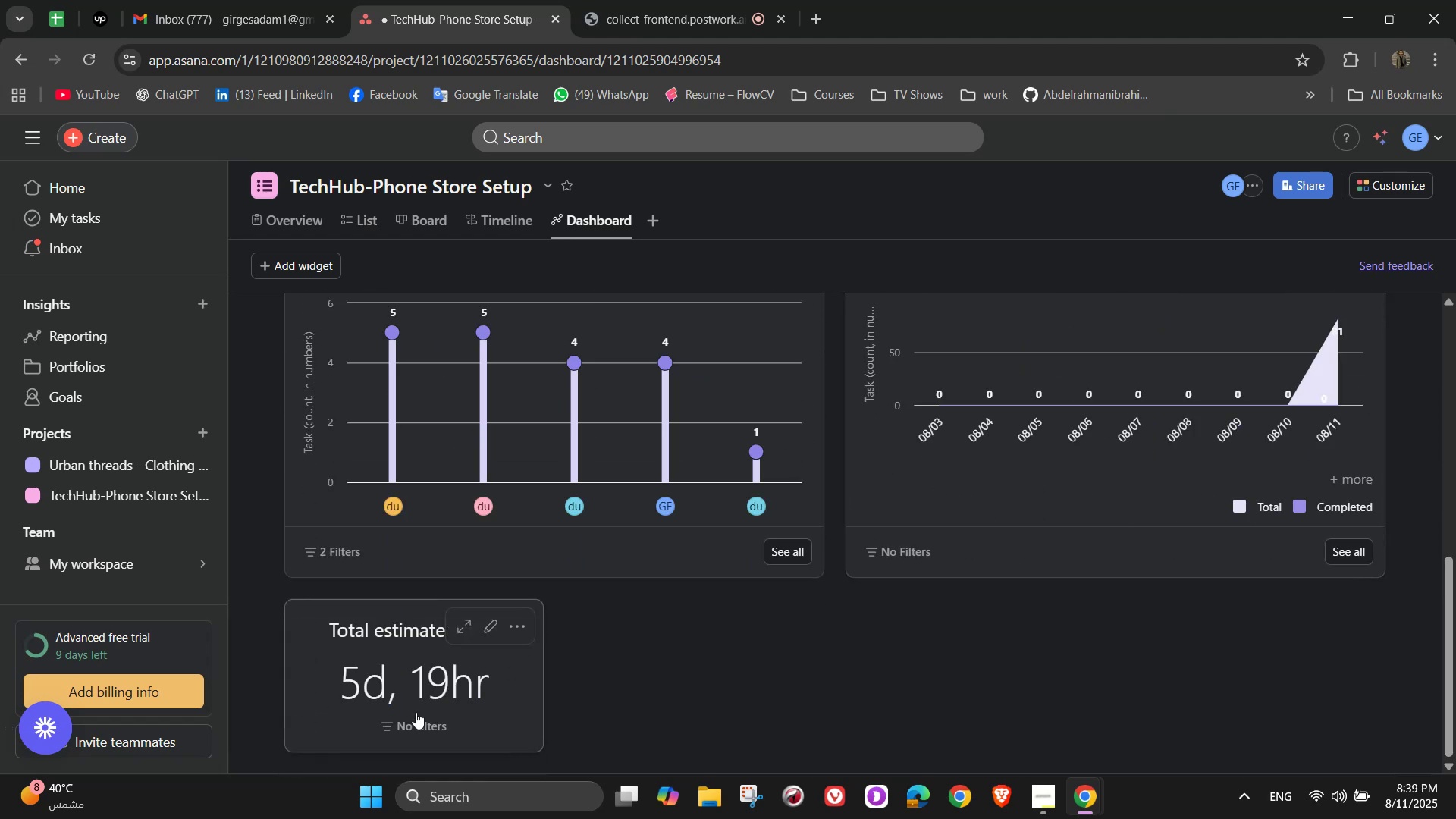 
scroll: coordinate [1147, 496], scroll_direction: up, amount: 14.0
 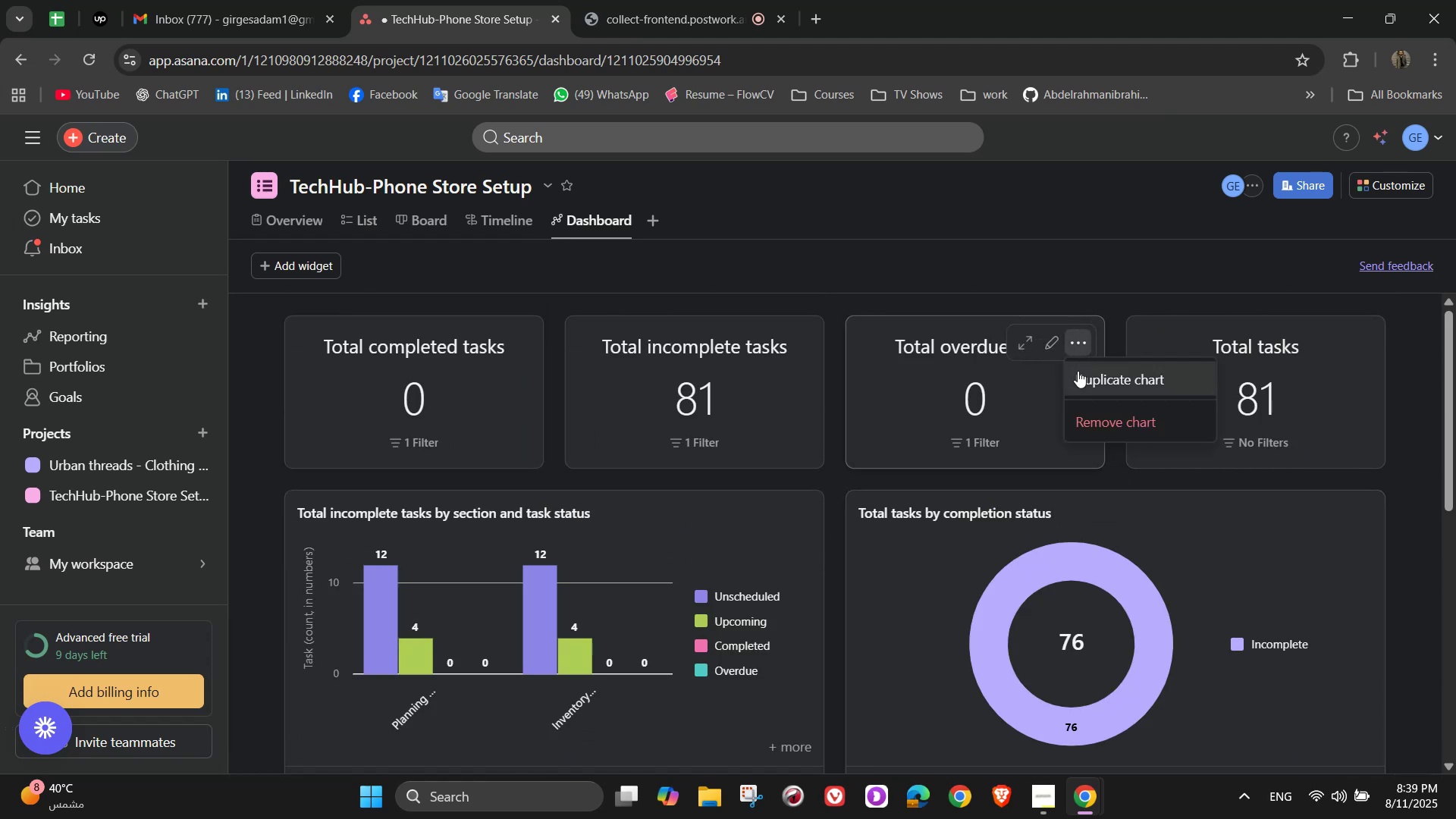 
left_click([1090, 410])
 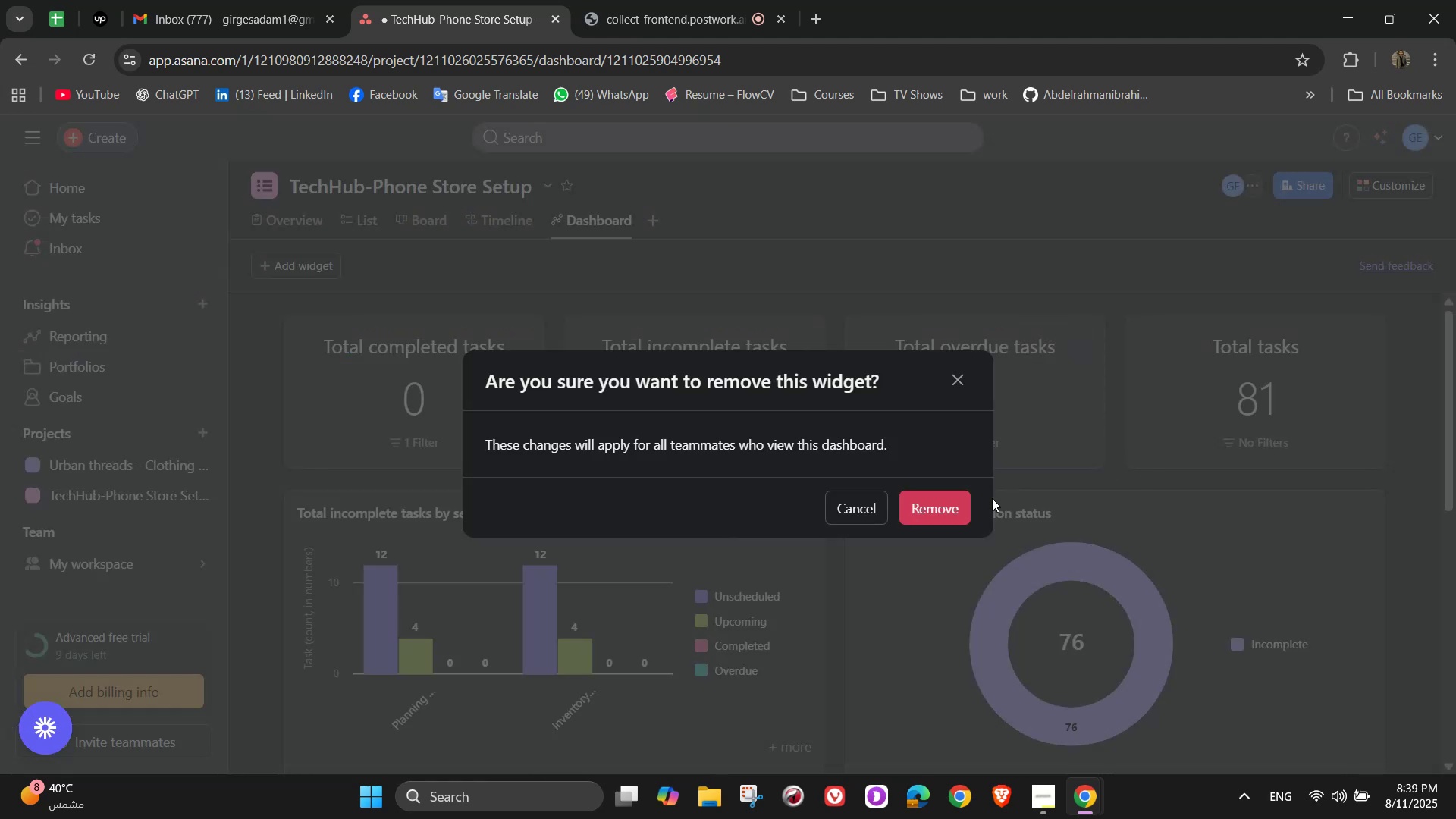 
left_click([928, 517])
 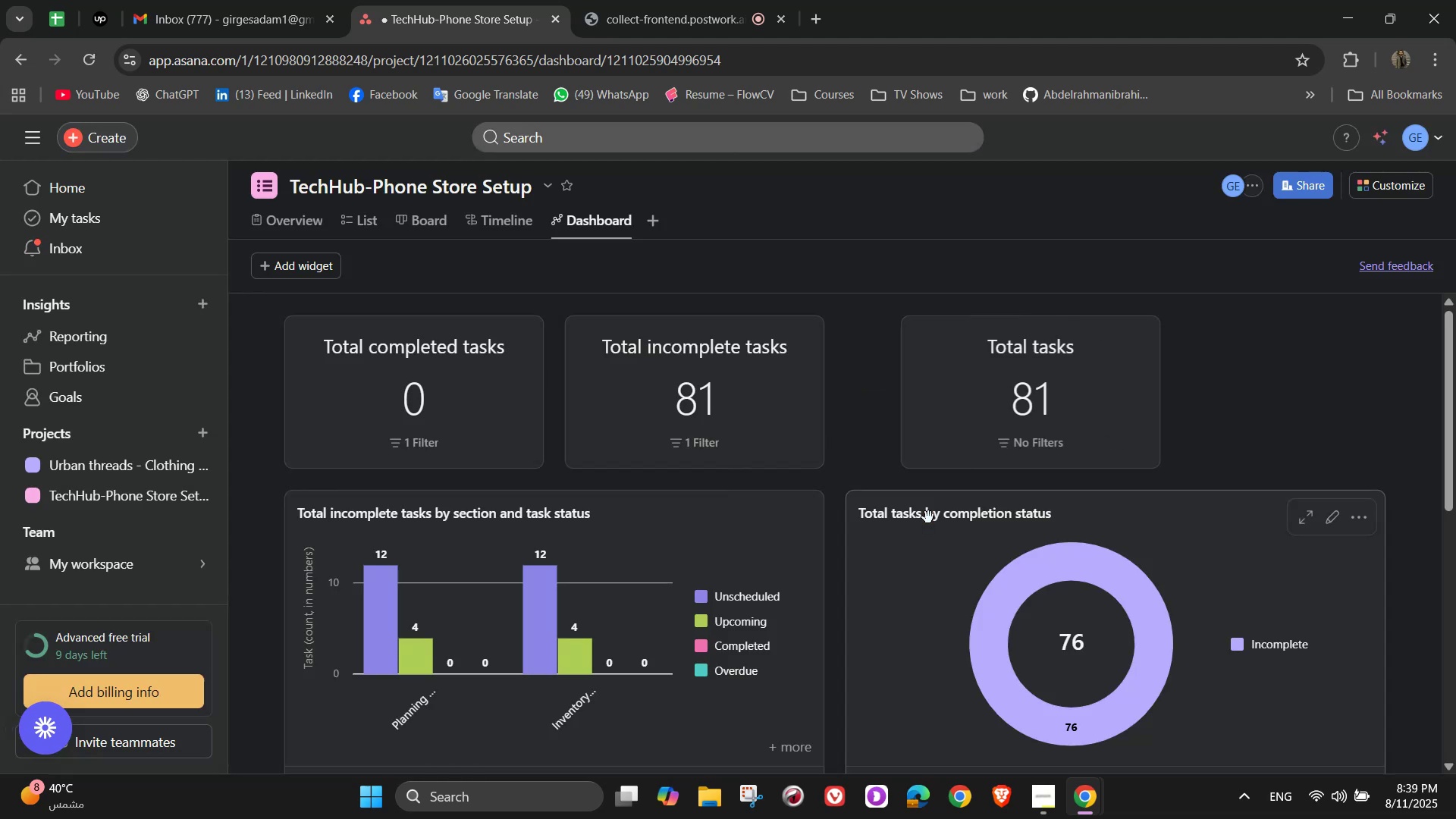 
scroll: coordinate [933, 518], scroll_direction: down, amount: 5.0
 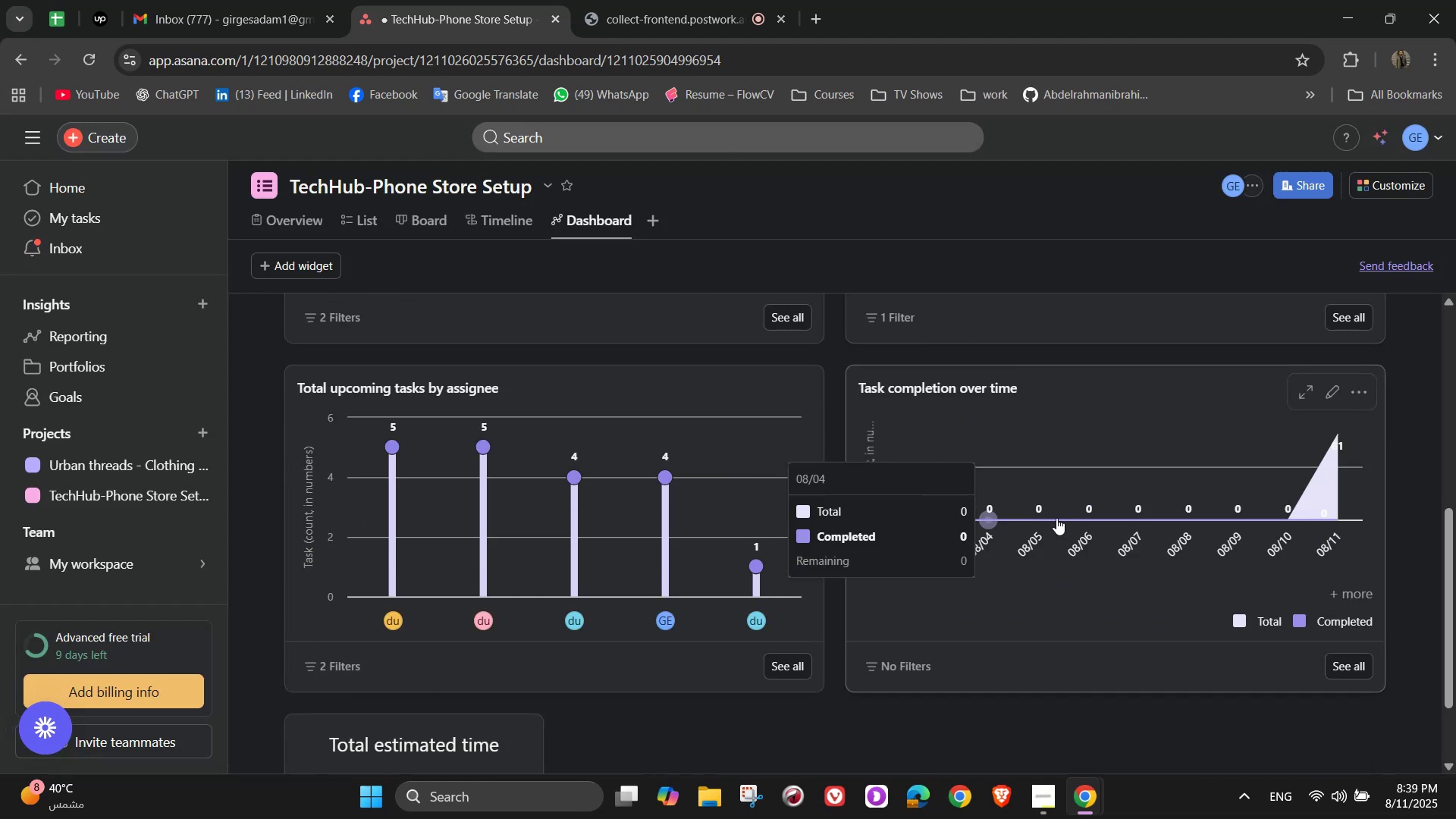 
scroll: coordinate [1196, 529], scroll_direction: up, amount: 3.0
 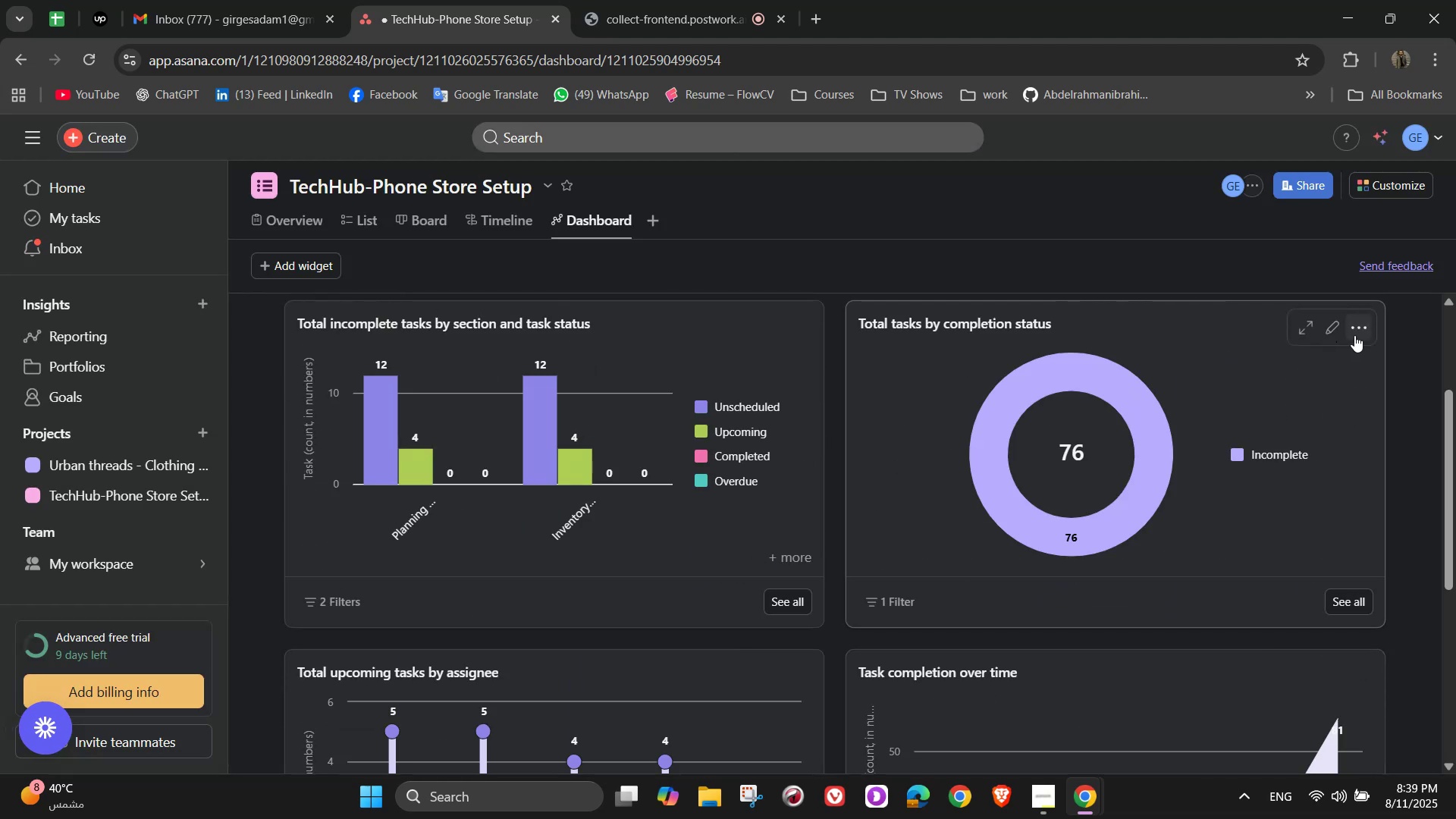 
left_click([1348, 333])
 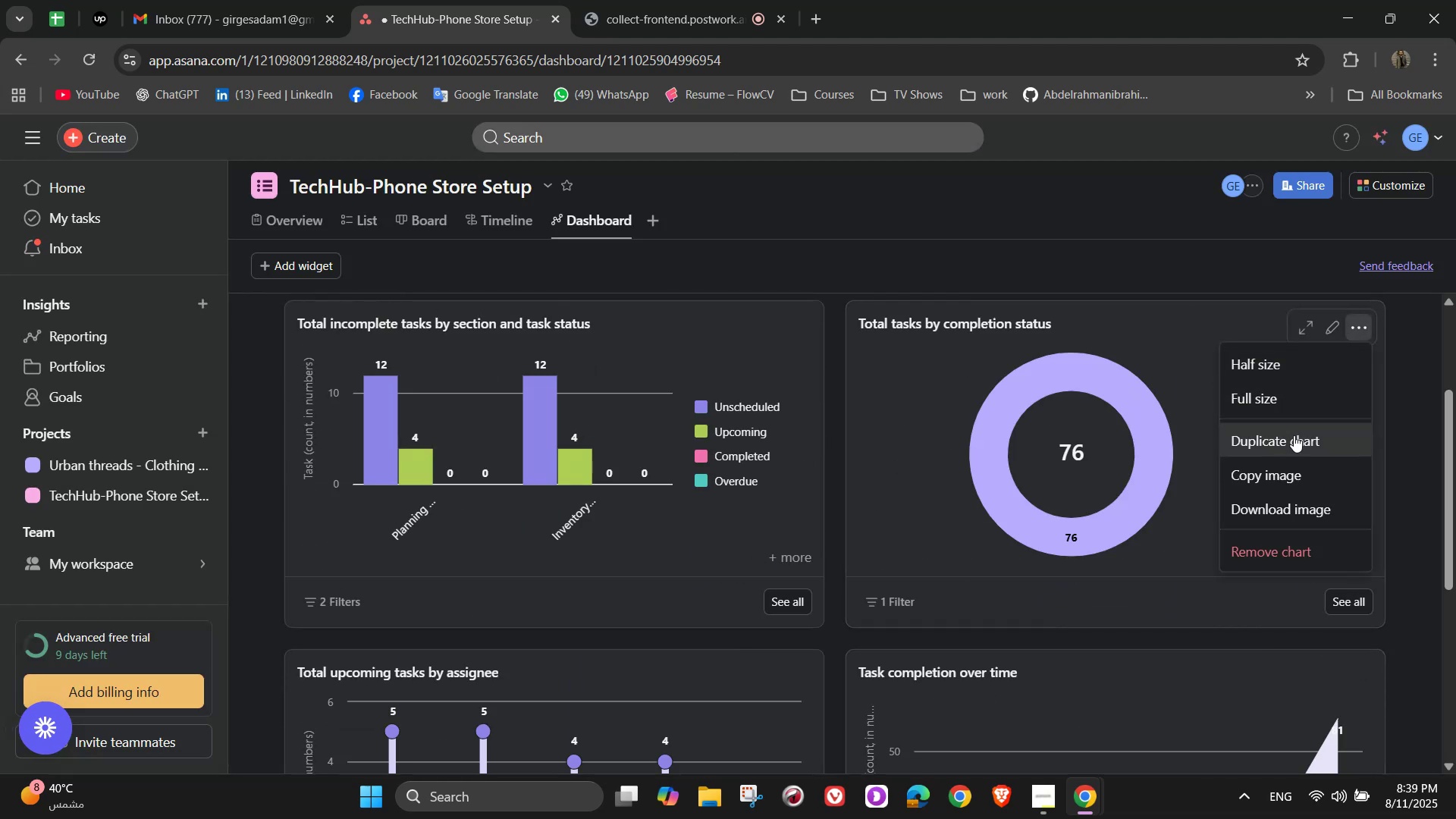 
left_click([1329, 326])
 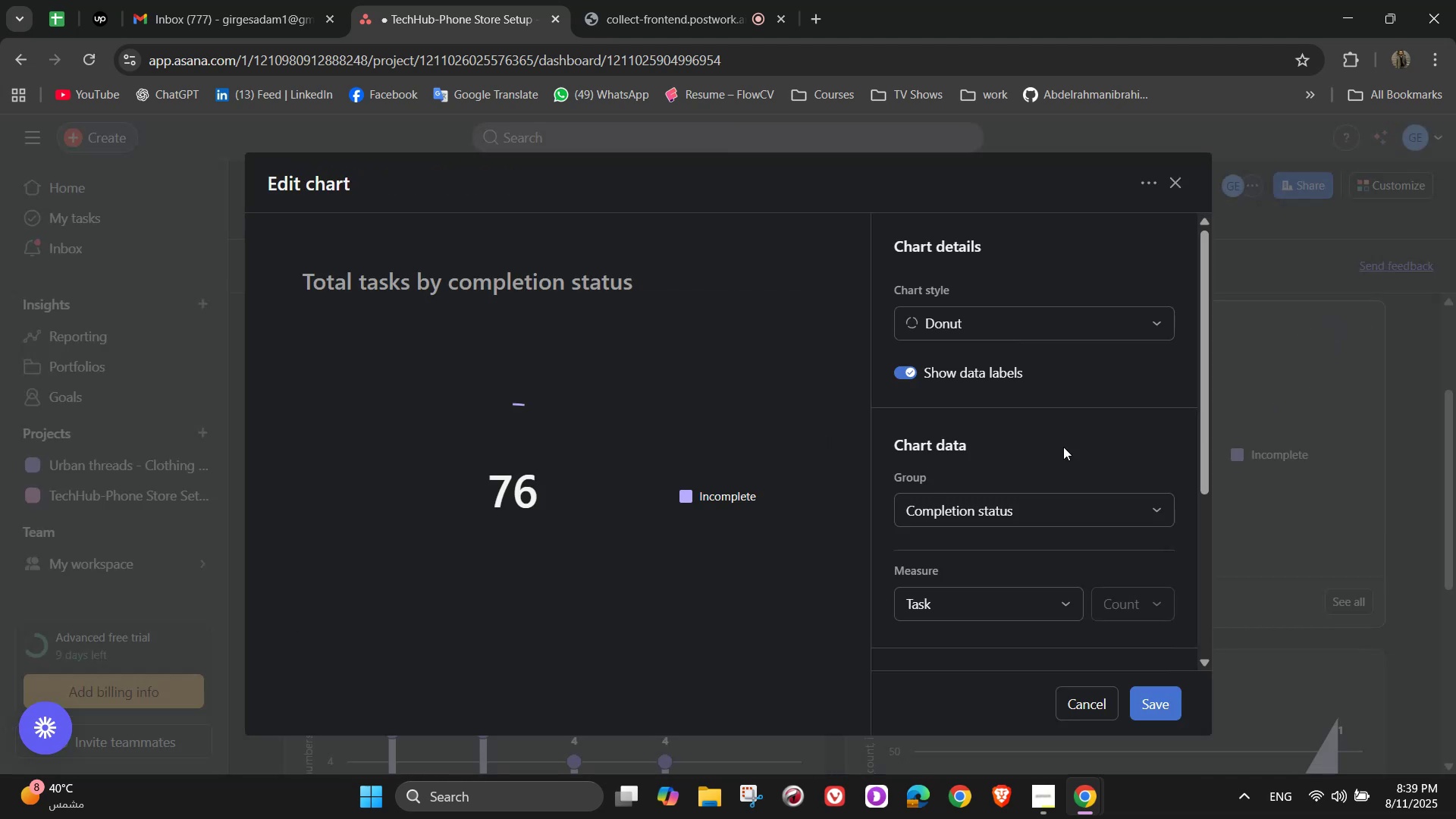 
scroll: coordinate [1025, 541], scroll_direction: up, amount: 1.0
 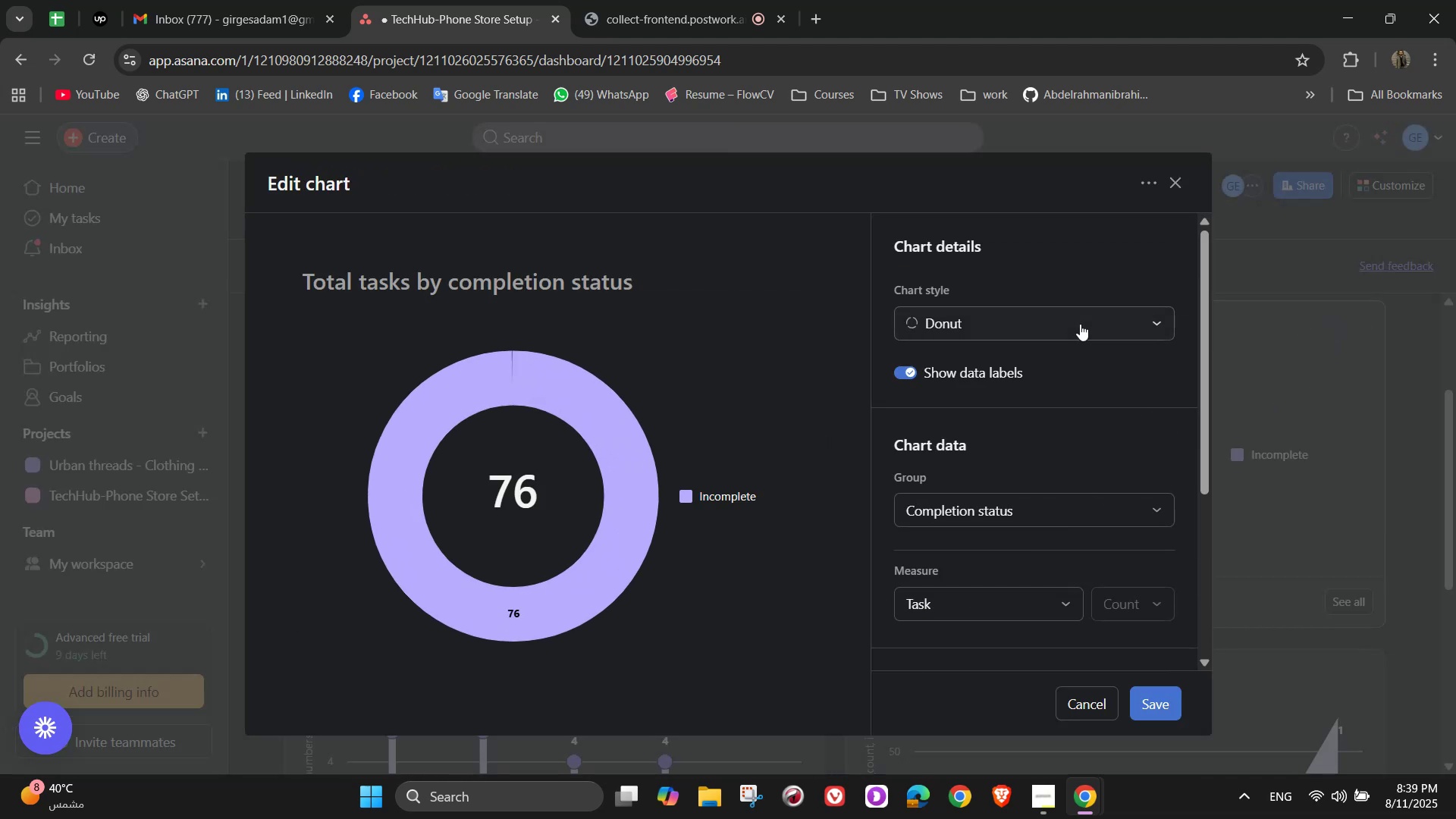 
left_click([1080, 324])
 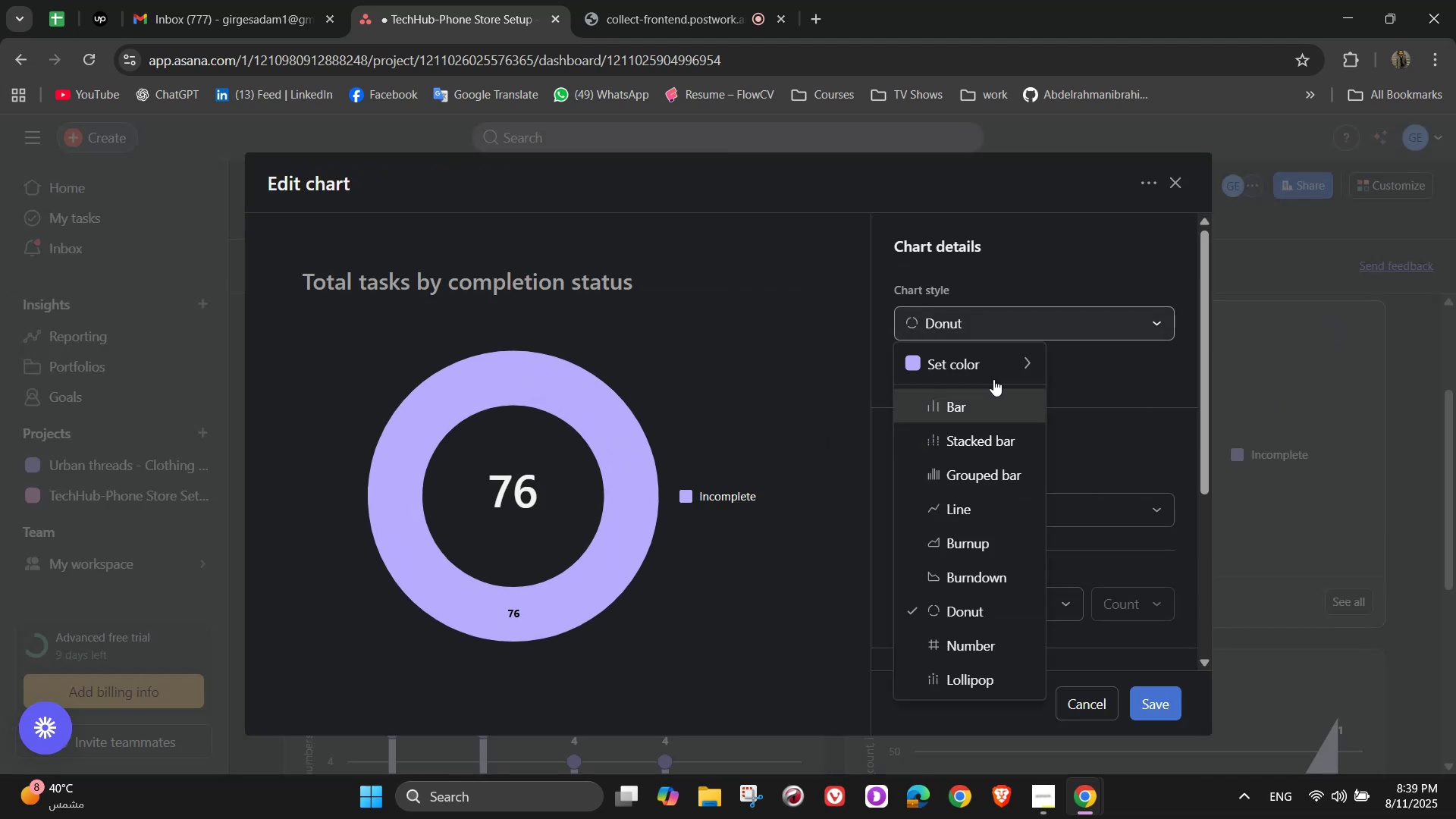 
left_click([996, 359])
 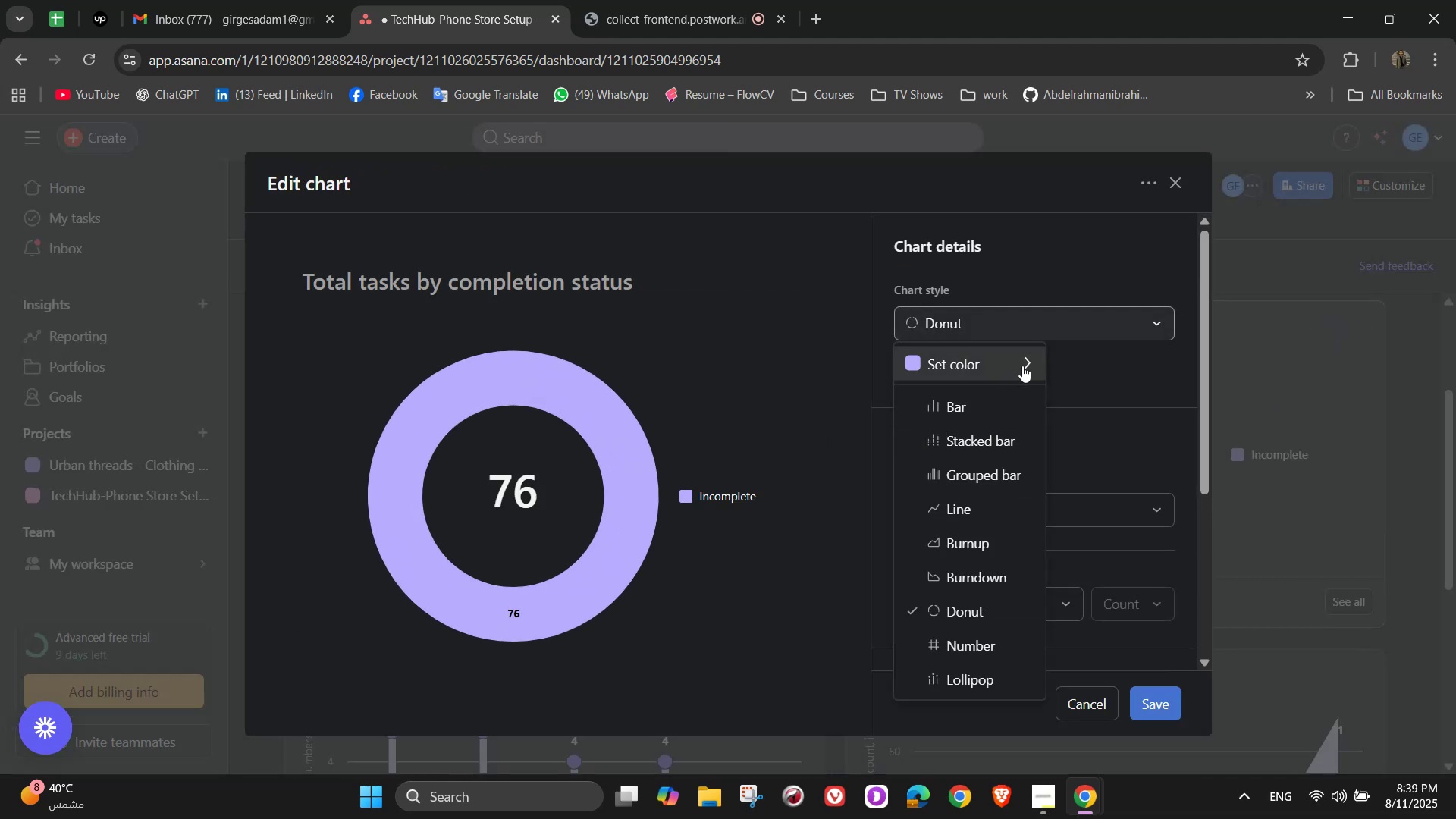 
left_click([1011, 354])
 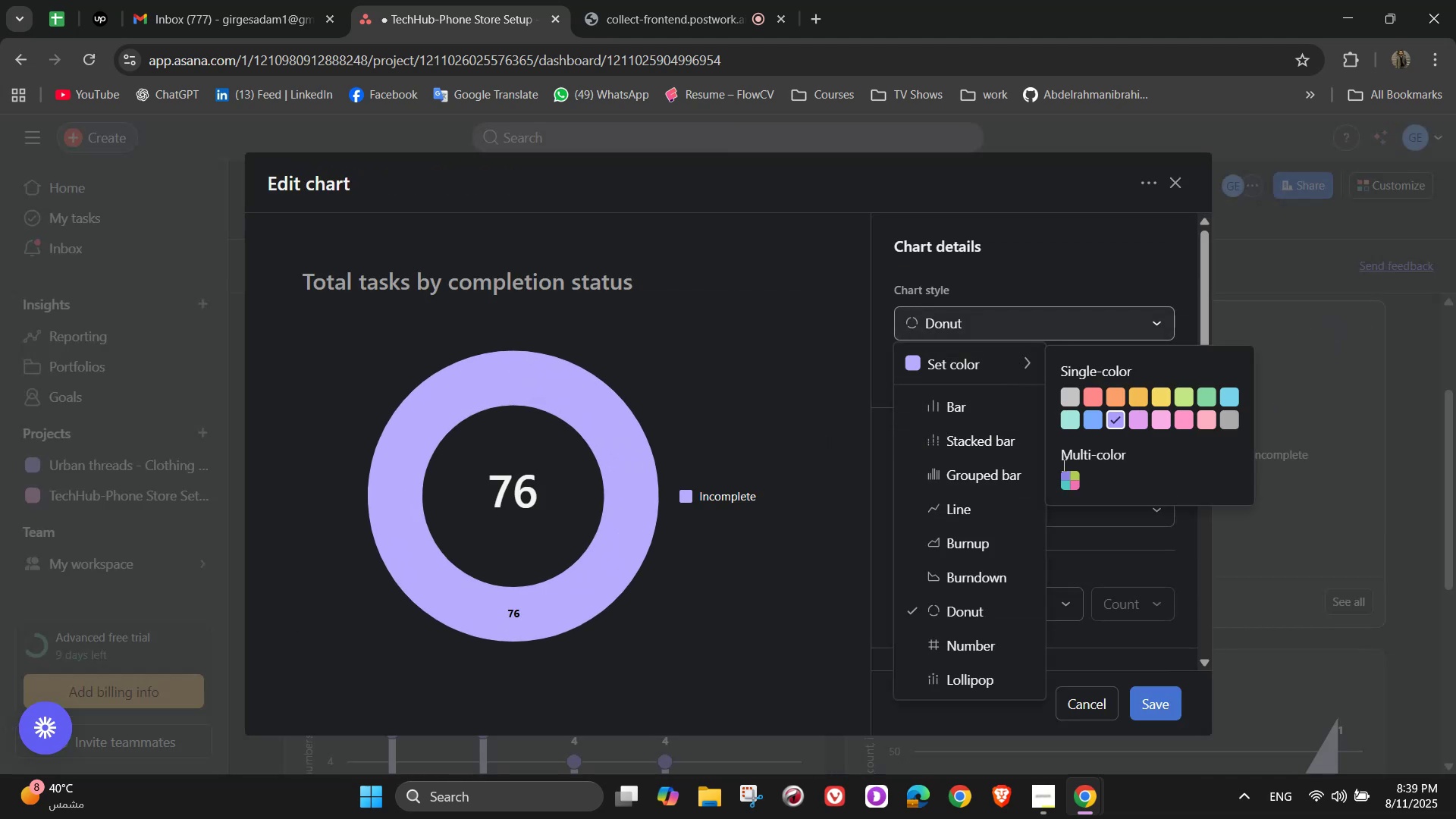 
left_click([1065, 487])
 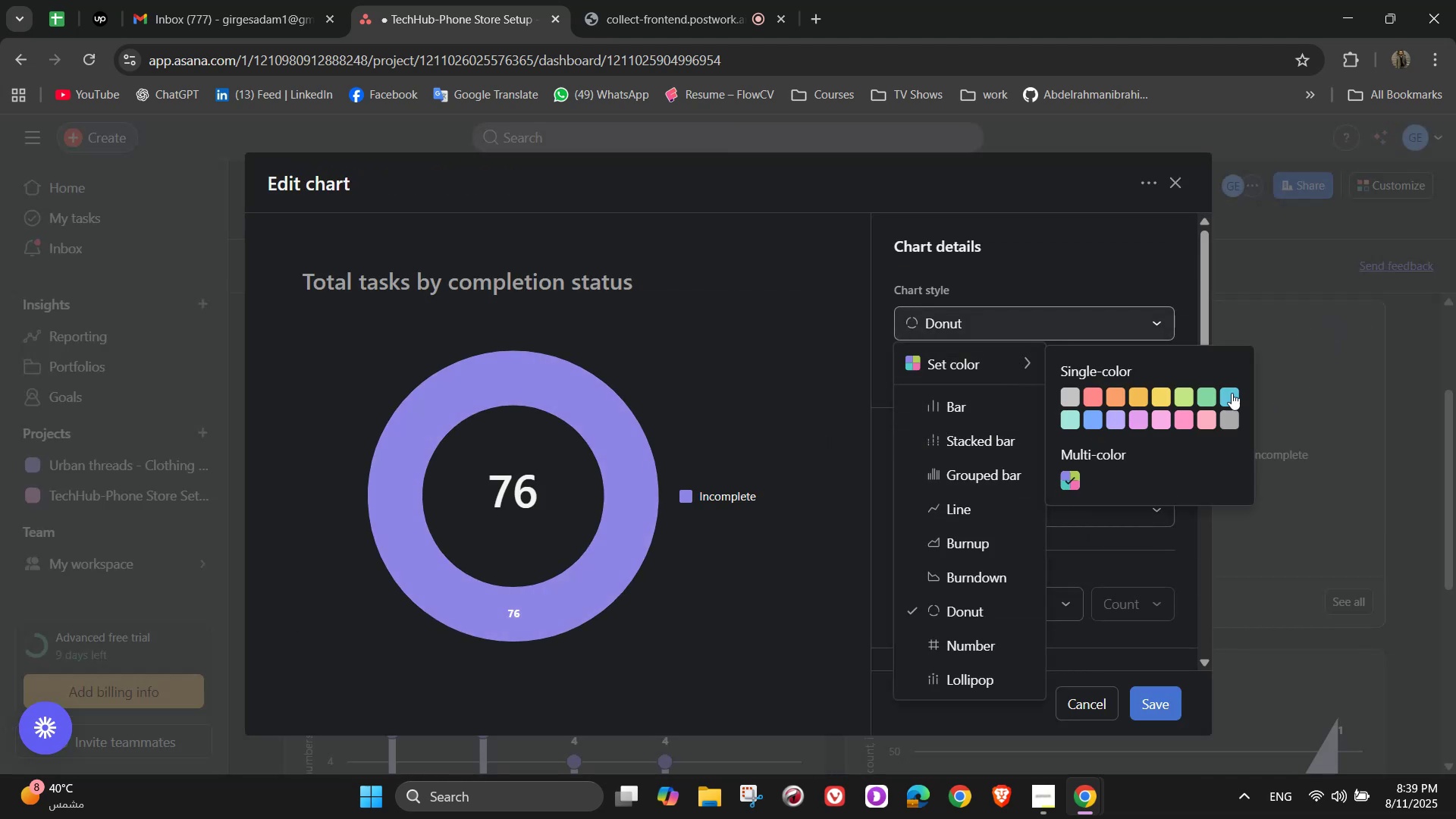 
left_click([1188, 395])
 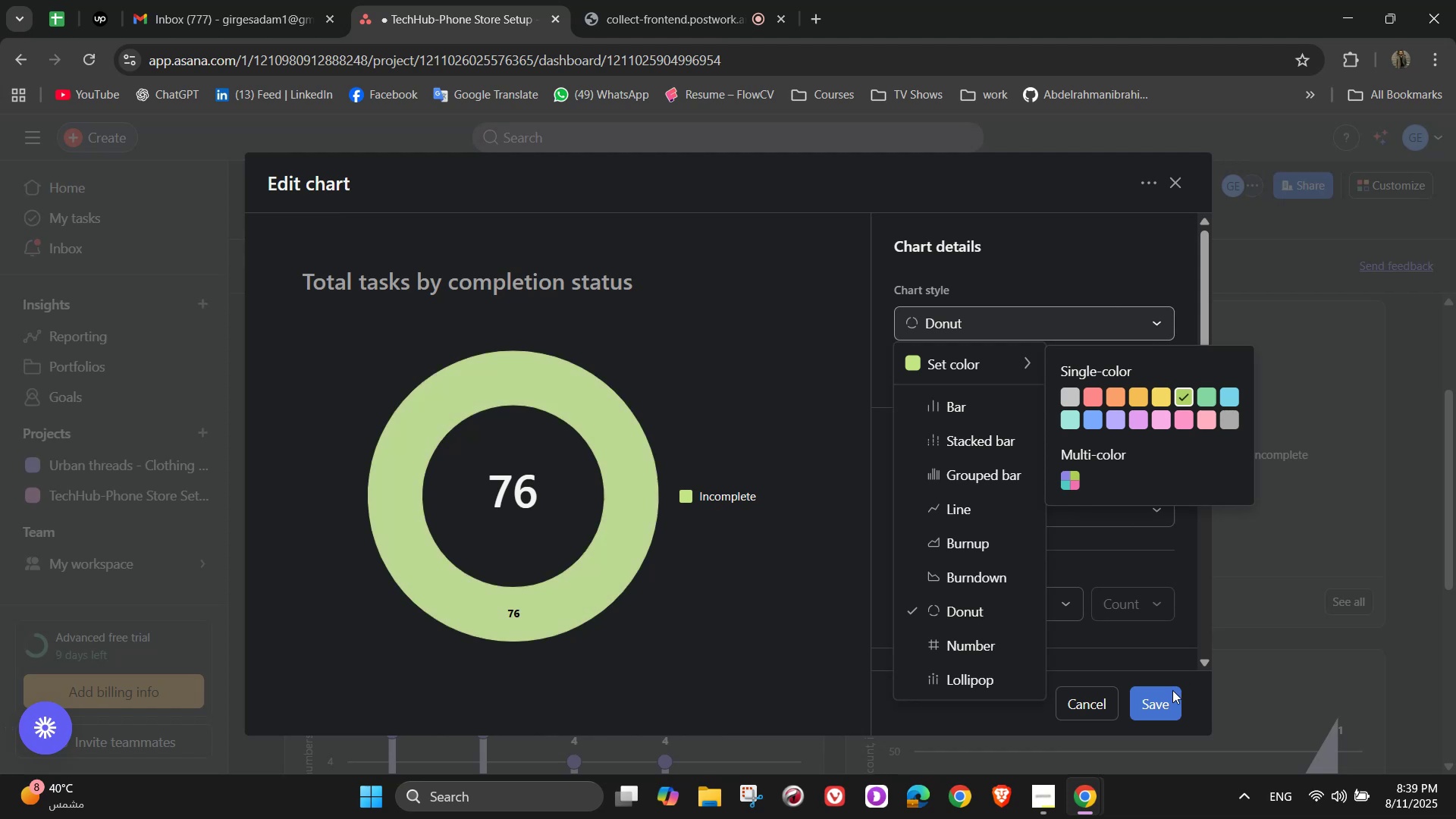 
left_click([1167, 698])
 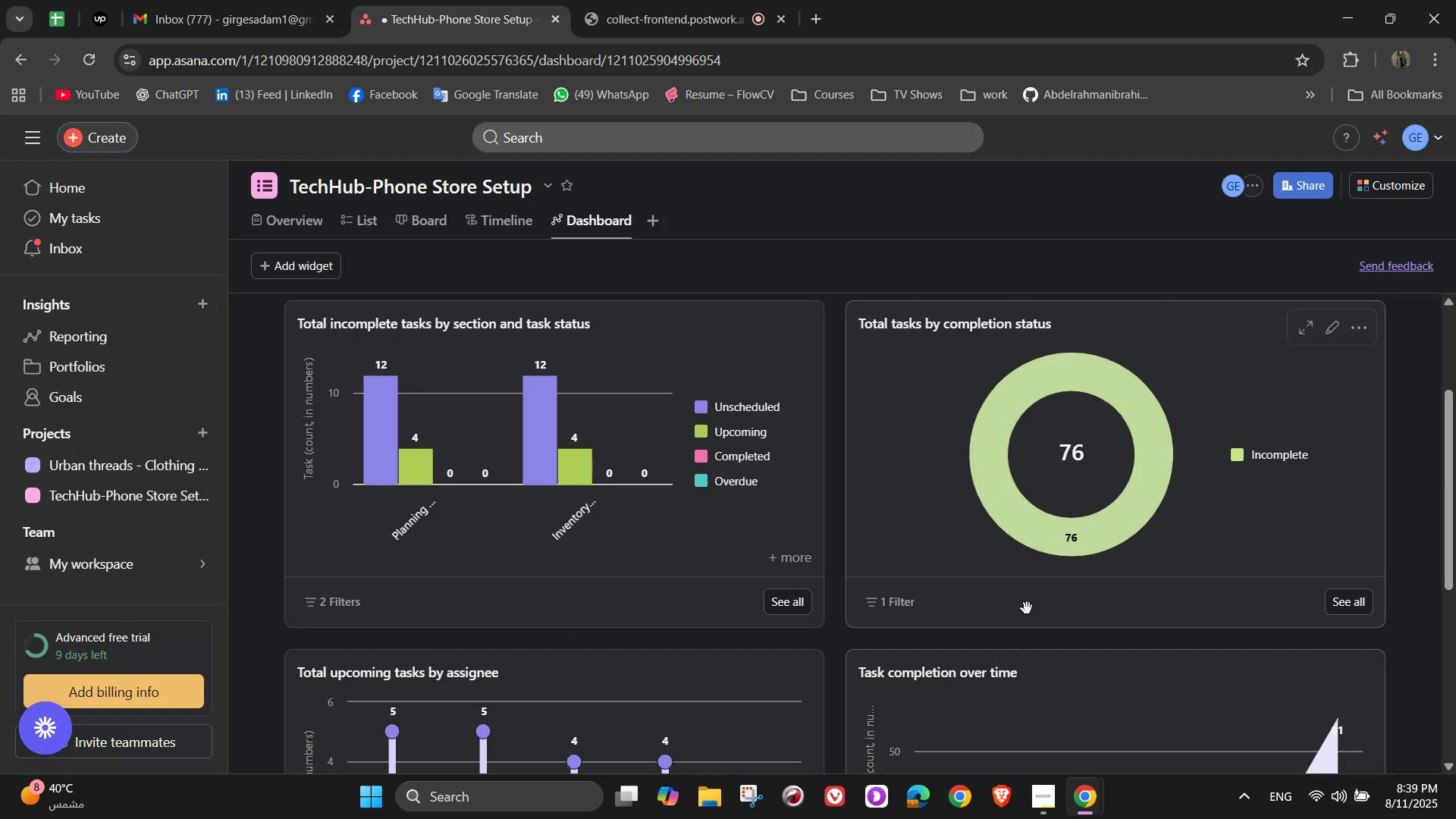 
scroll: coordinate [913, 620], scroll_direction: down, amount: 7.0
 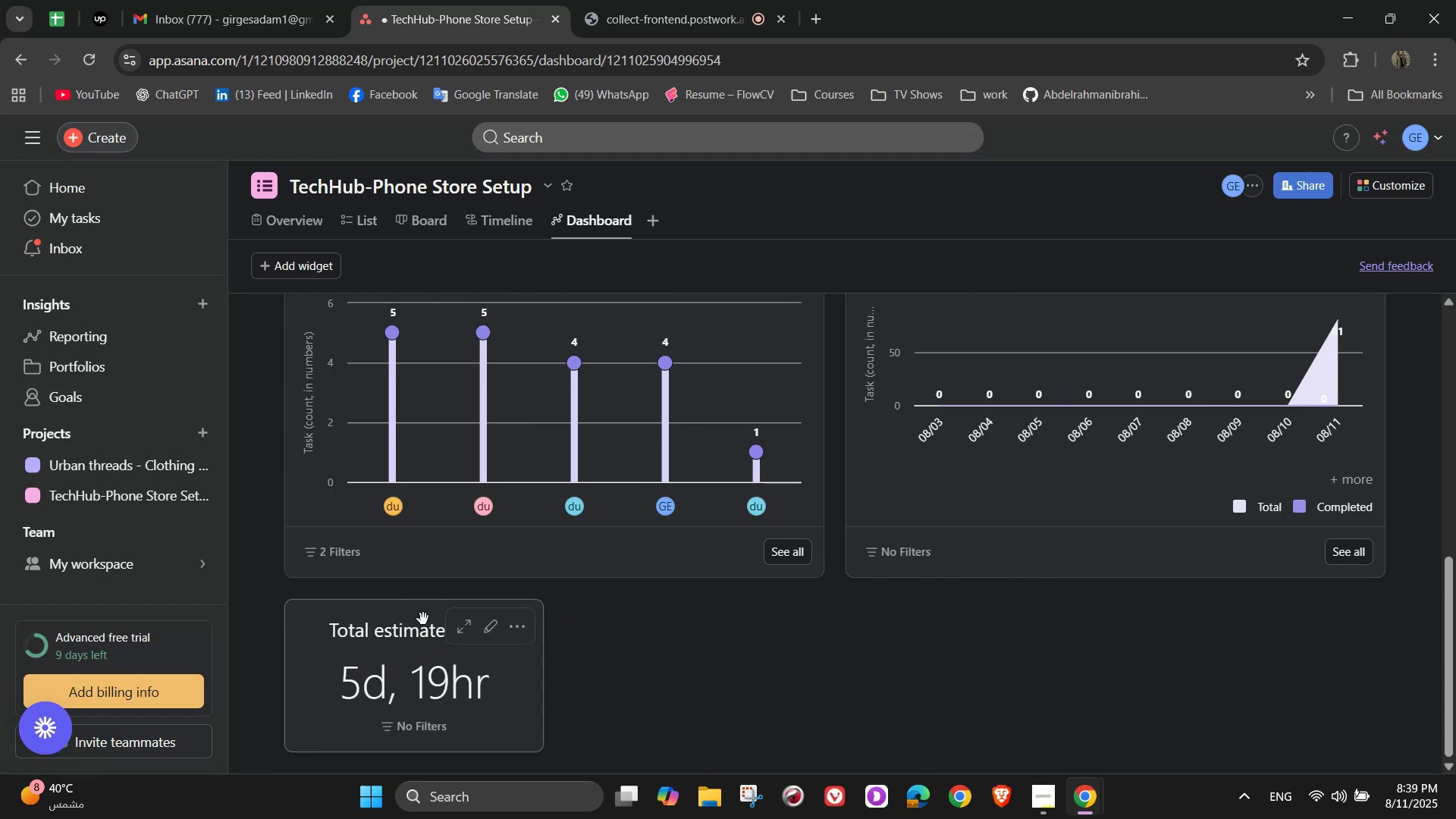 